 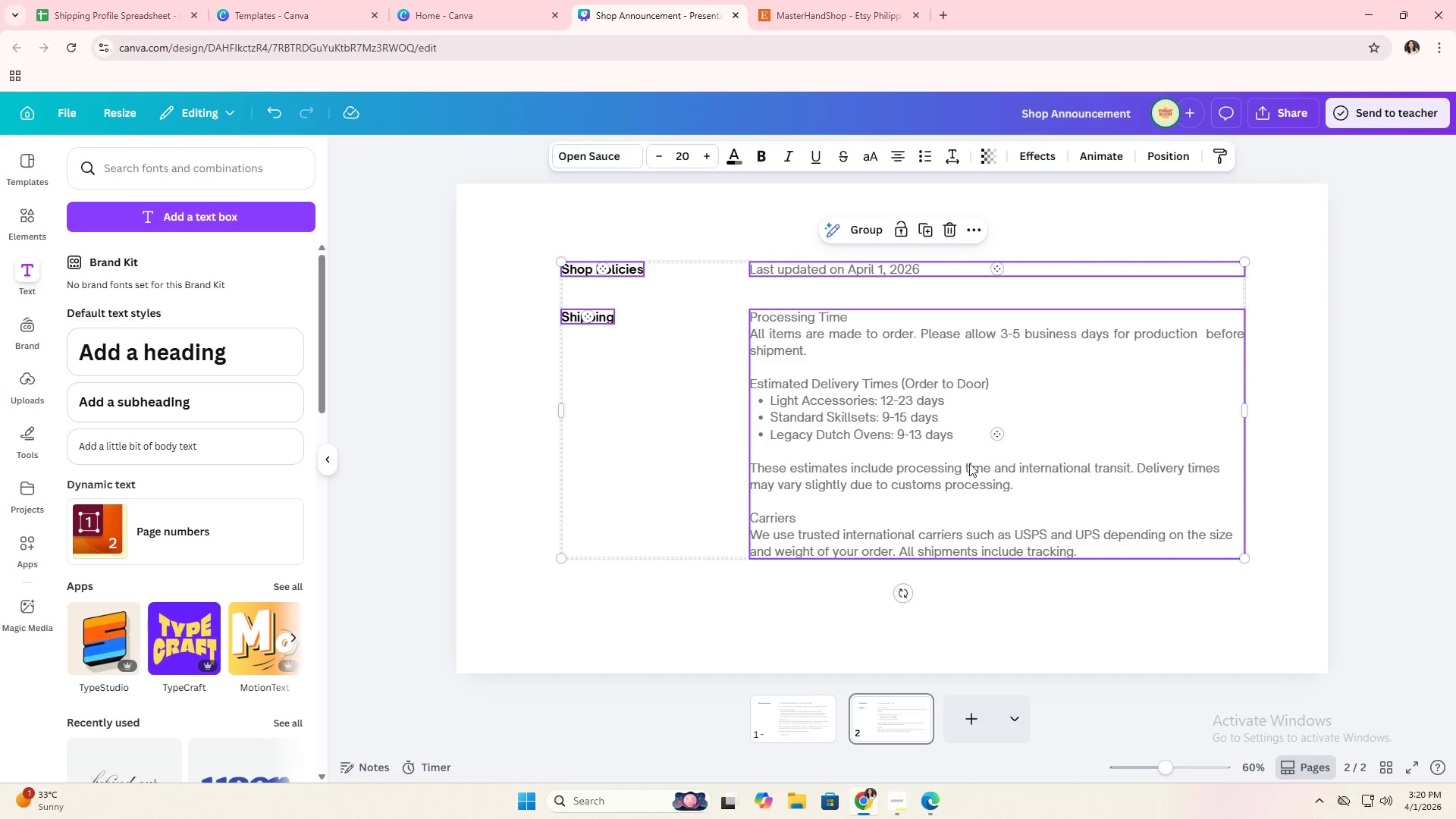 
left_click_drag(start_coordinate=[976, 462], to_coordinate=[969, 482])
 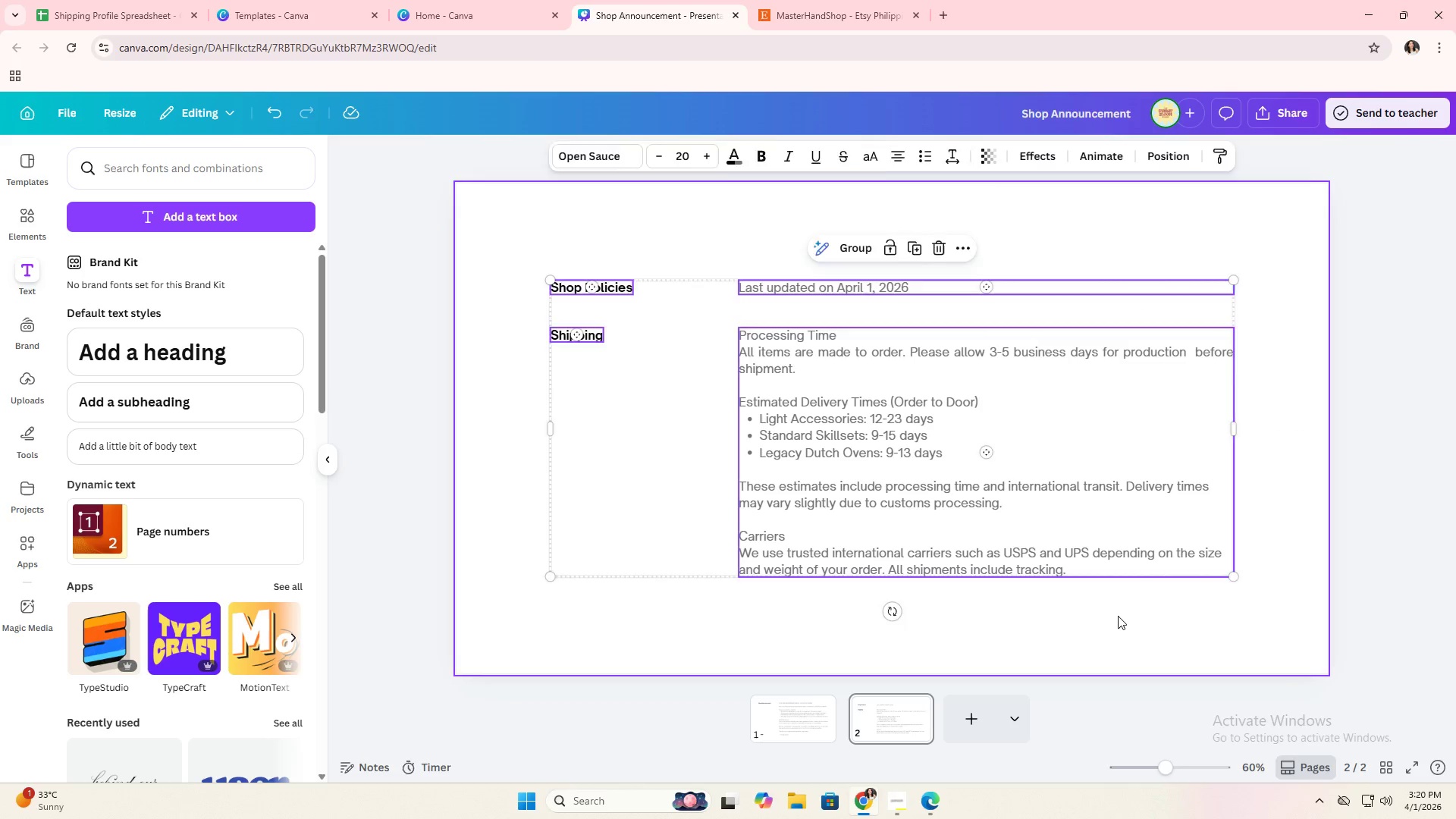 
double_click([1118, 616])
 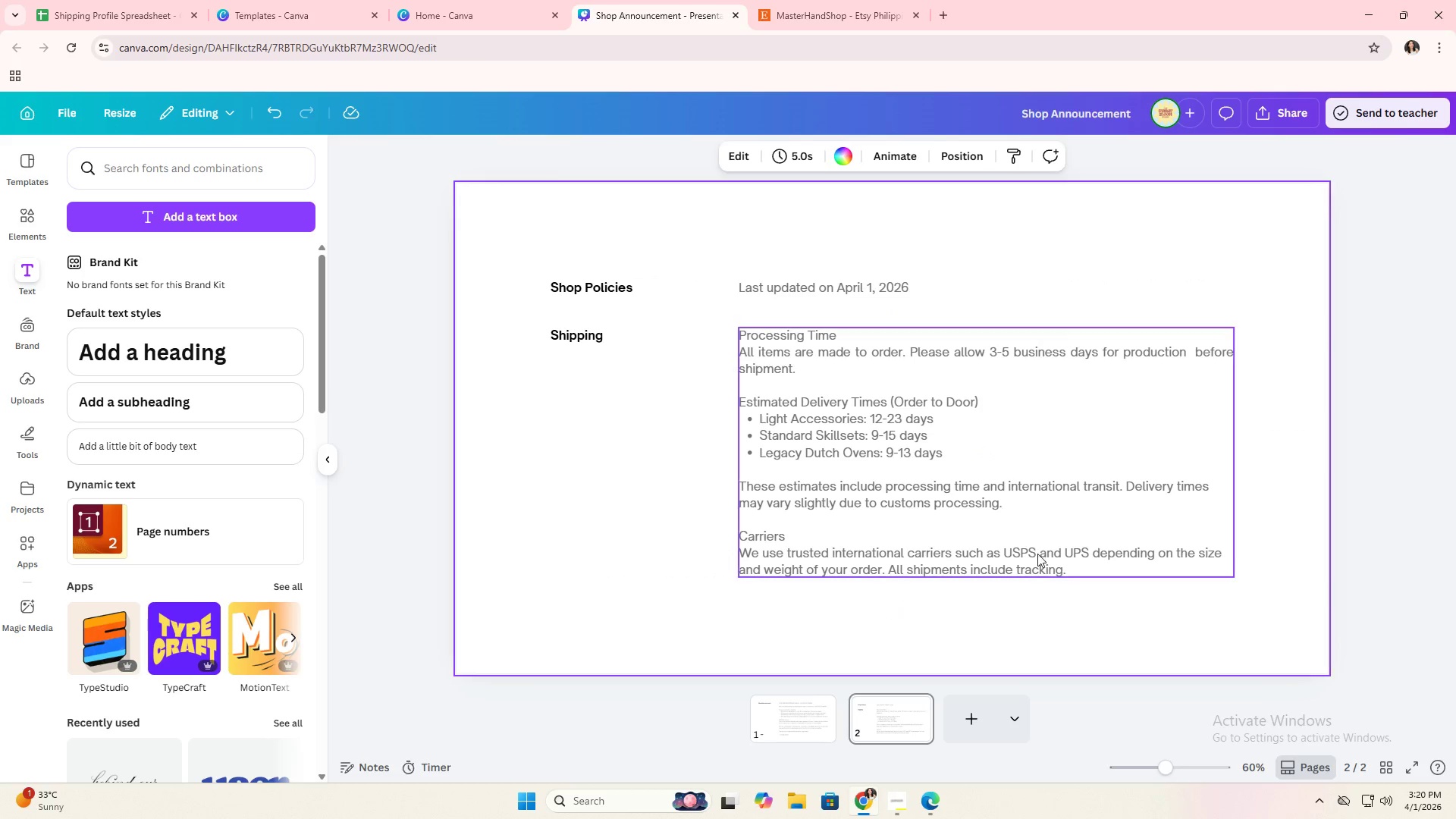 
scroll: coordinate [1026, 538], scroll_direction: up, amount: 6.0
 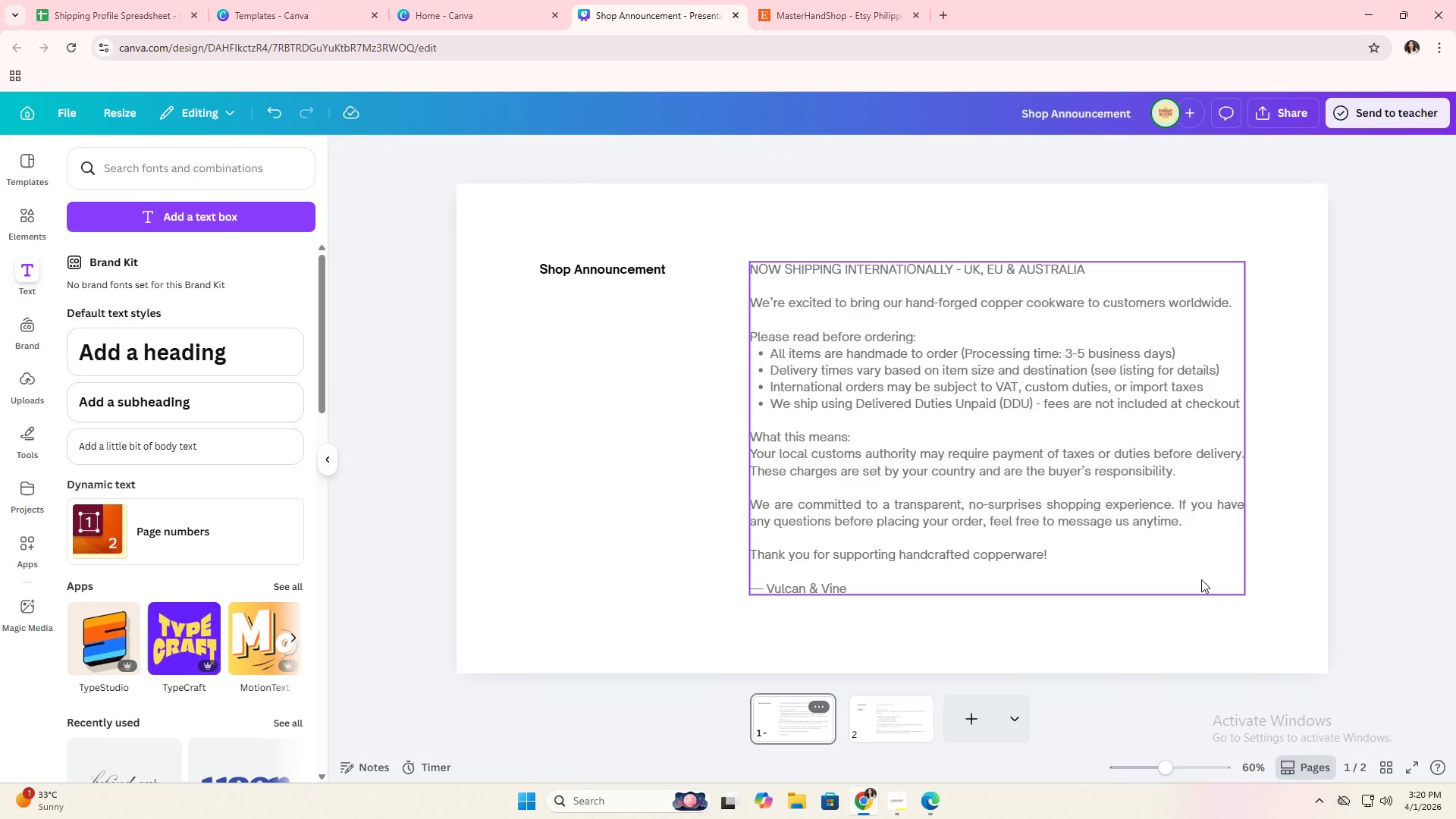 
scroll: coordinate [1215, 584], scroll_direction: down, amount: 4.0
 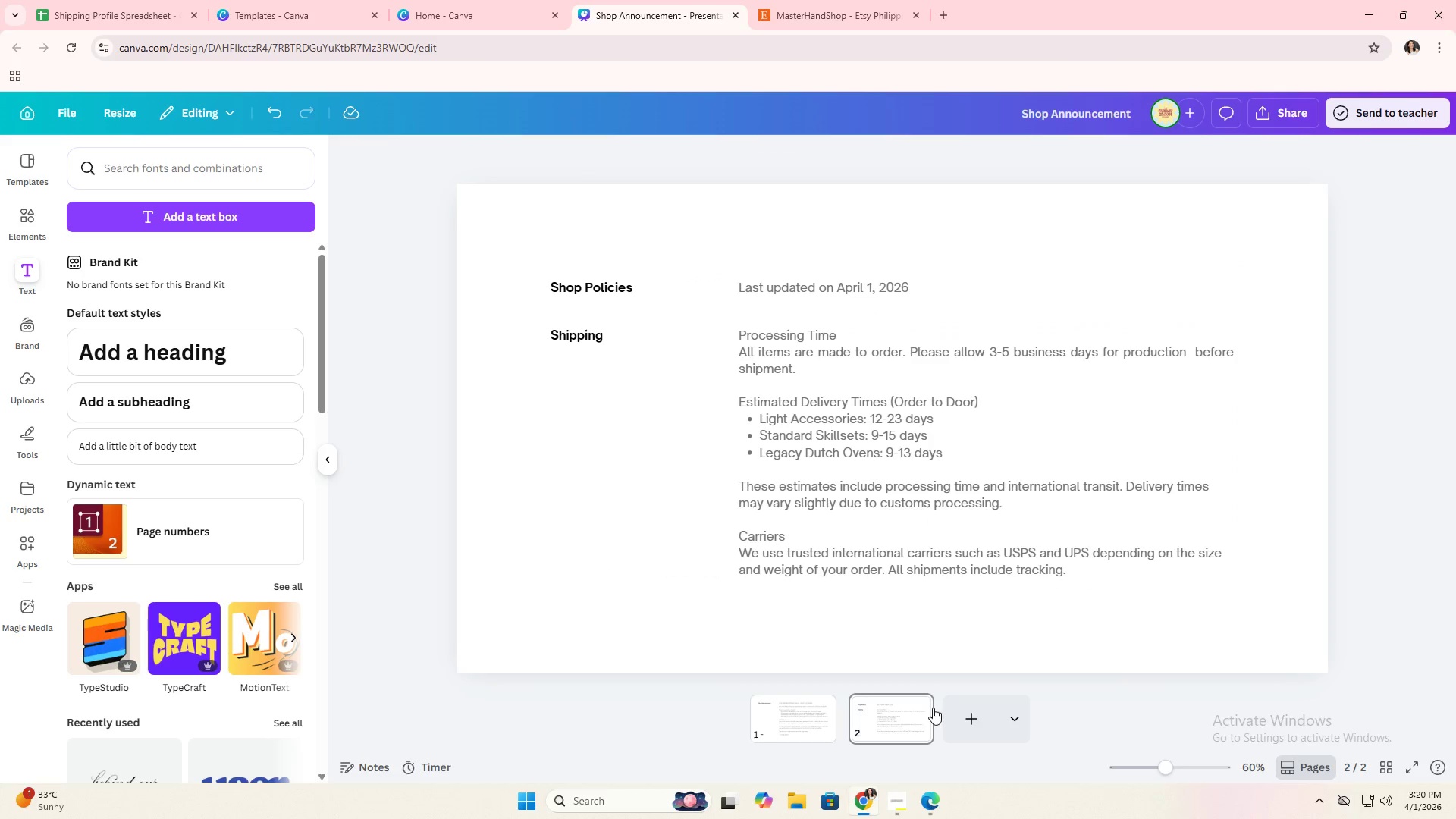 
left_click([921, 706])
 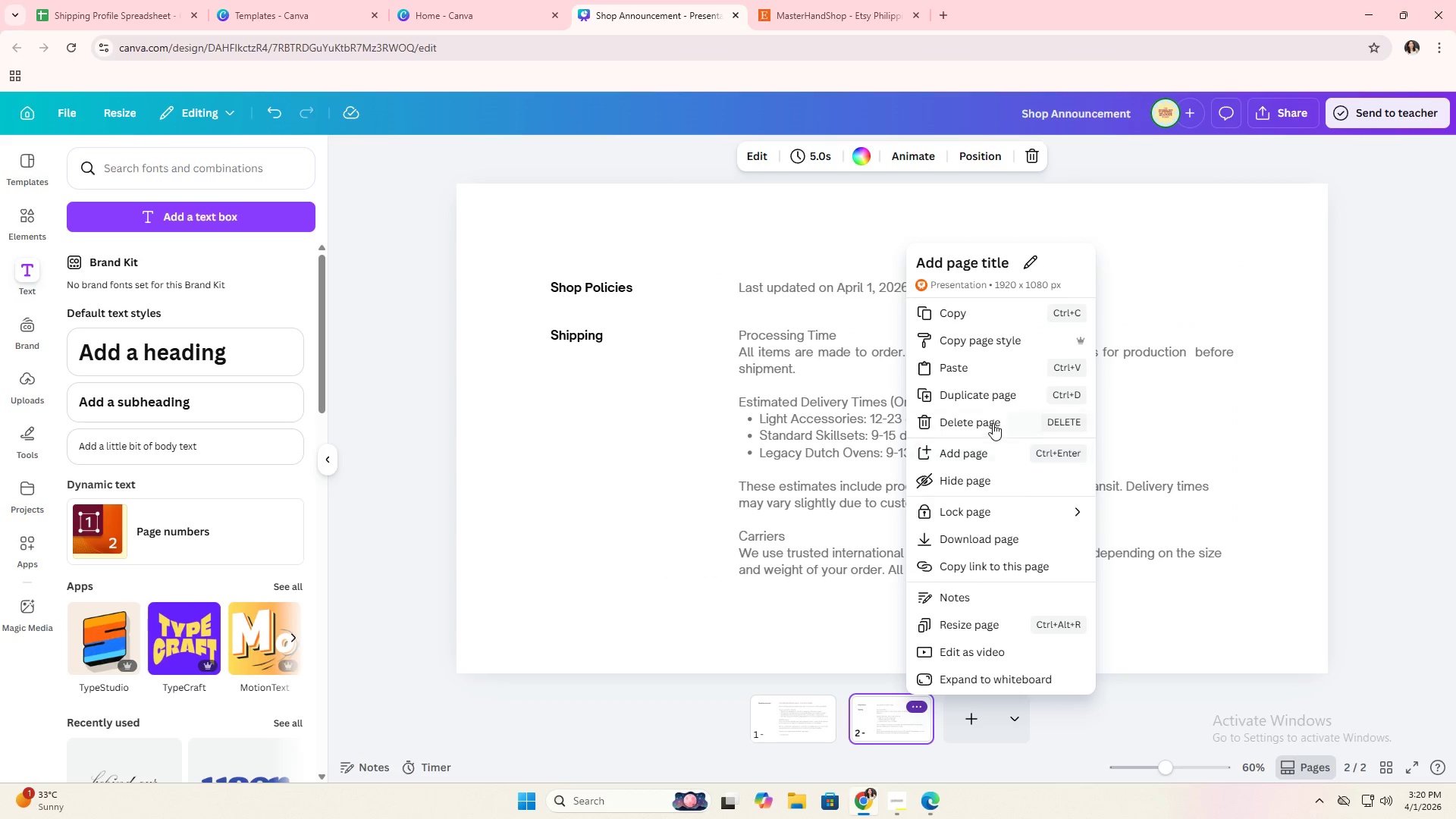 
left_click([993, 400])
 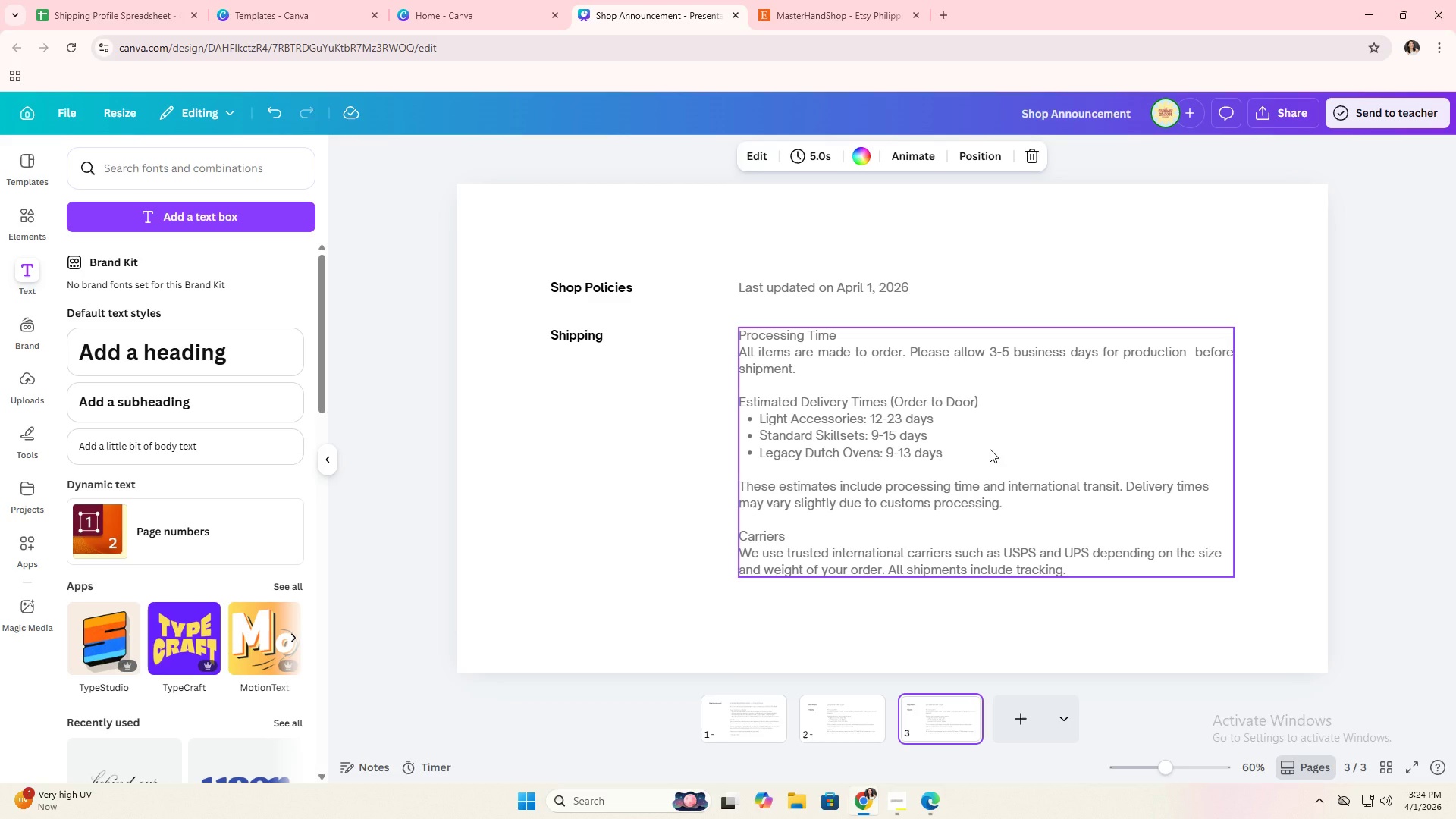 
wait(253.28)
 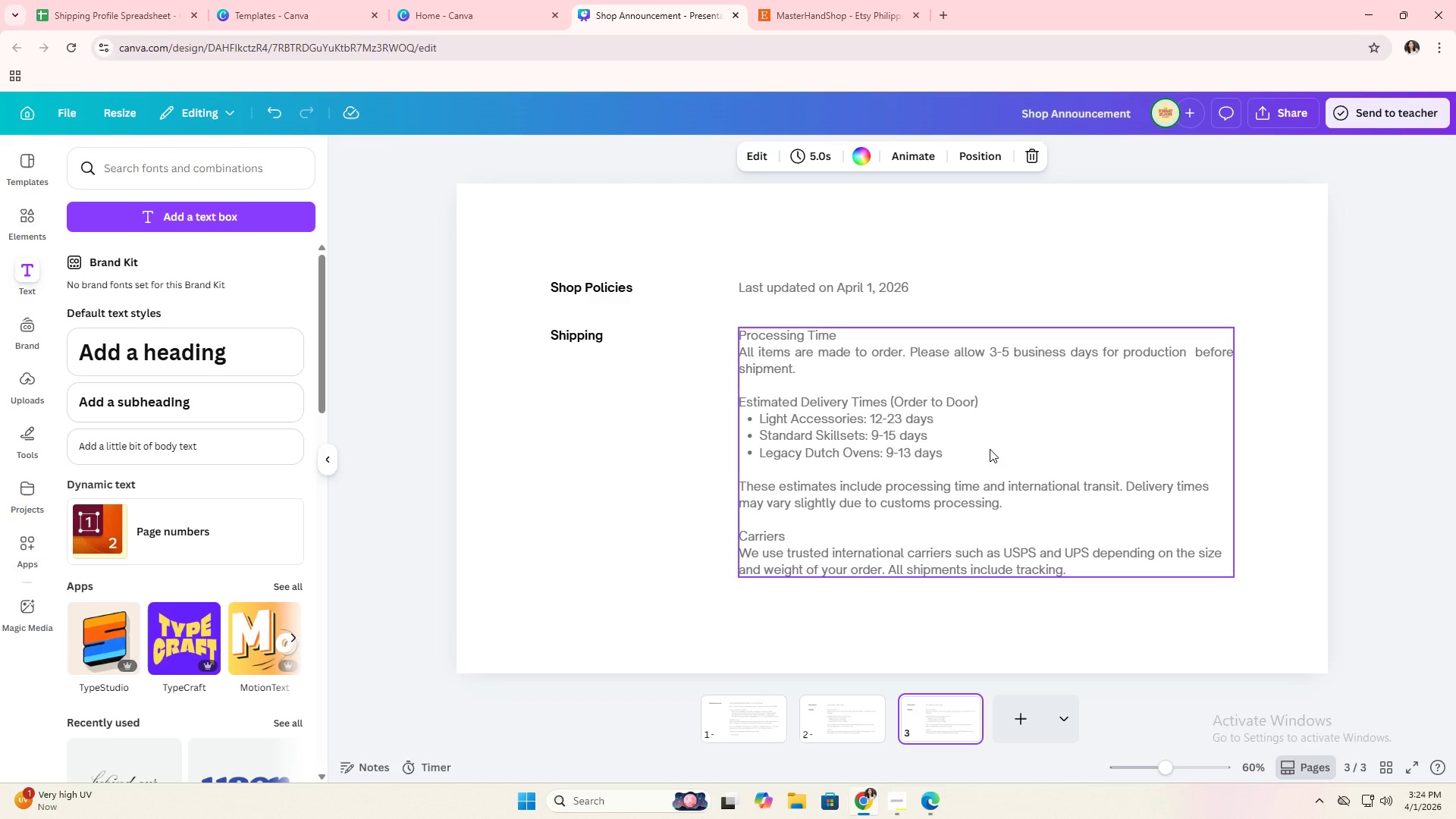 
key(Alt+AltLeft)
 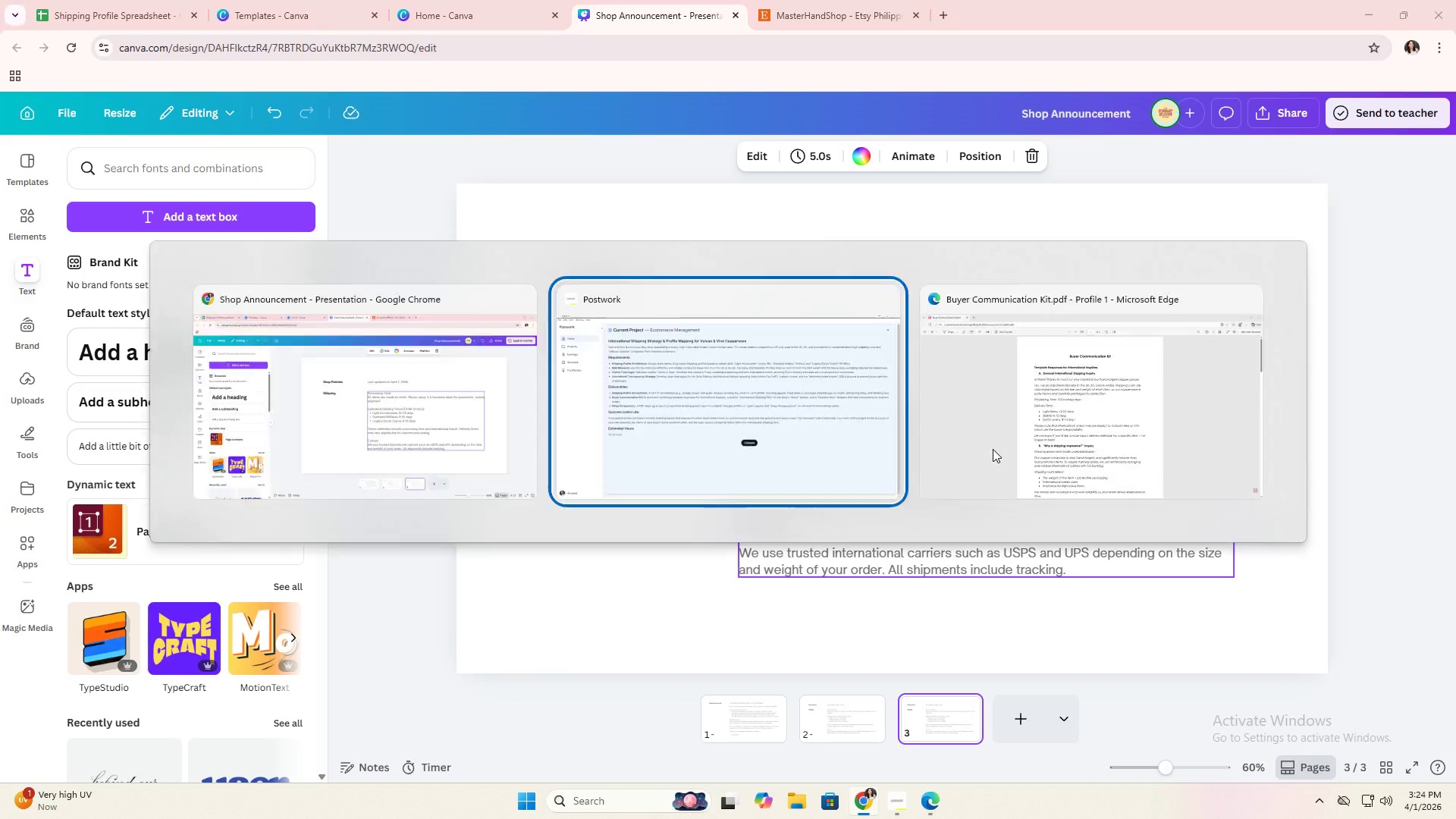 
key(Alt+Tab)